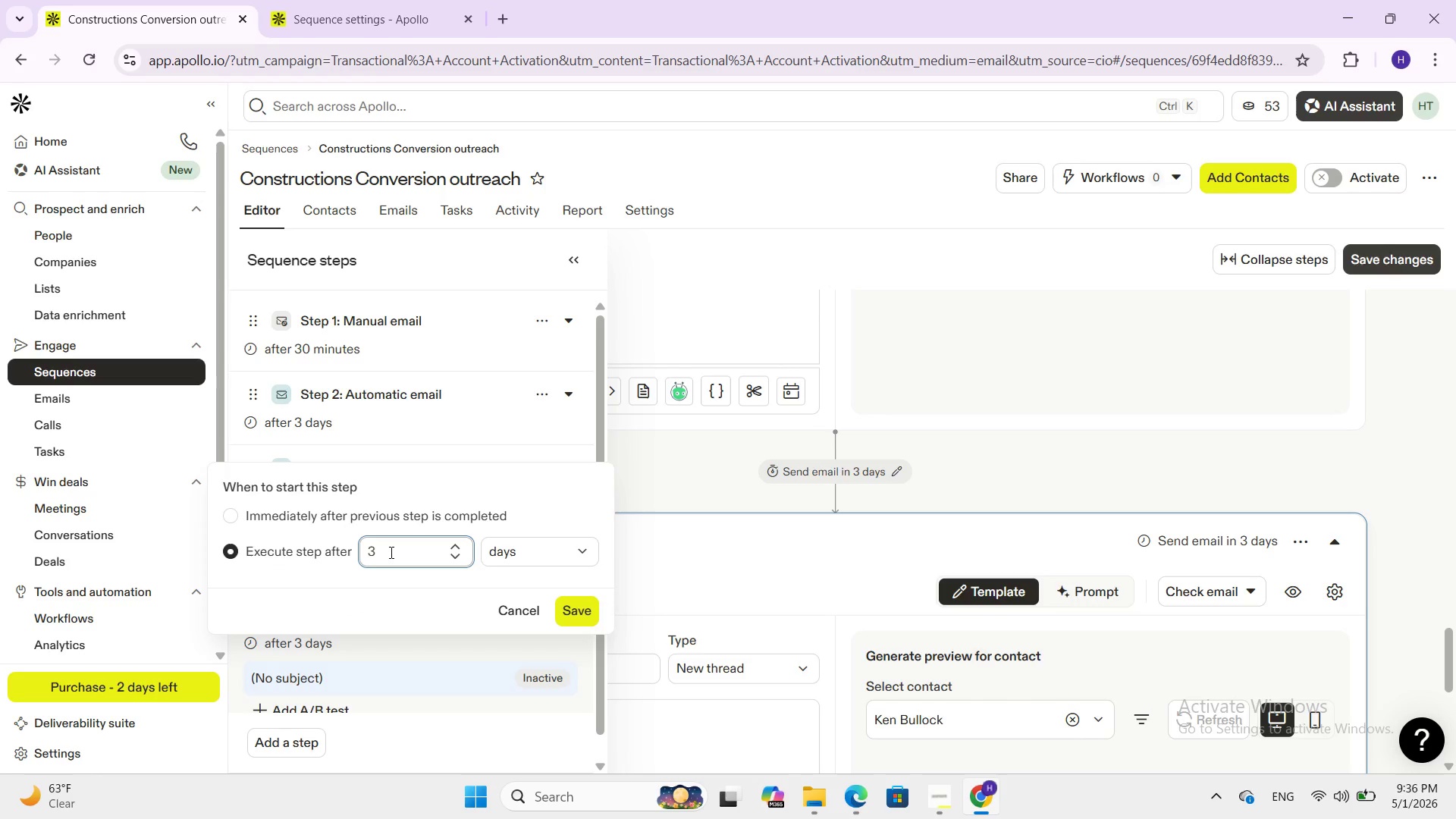 
key(Backspace)
 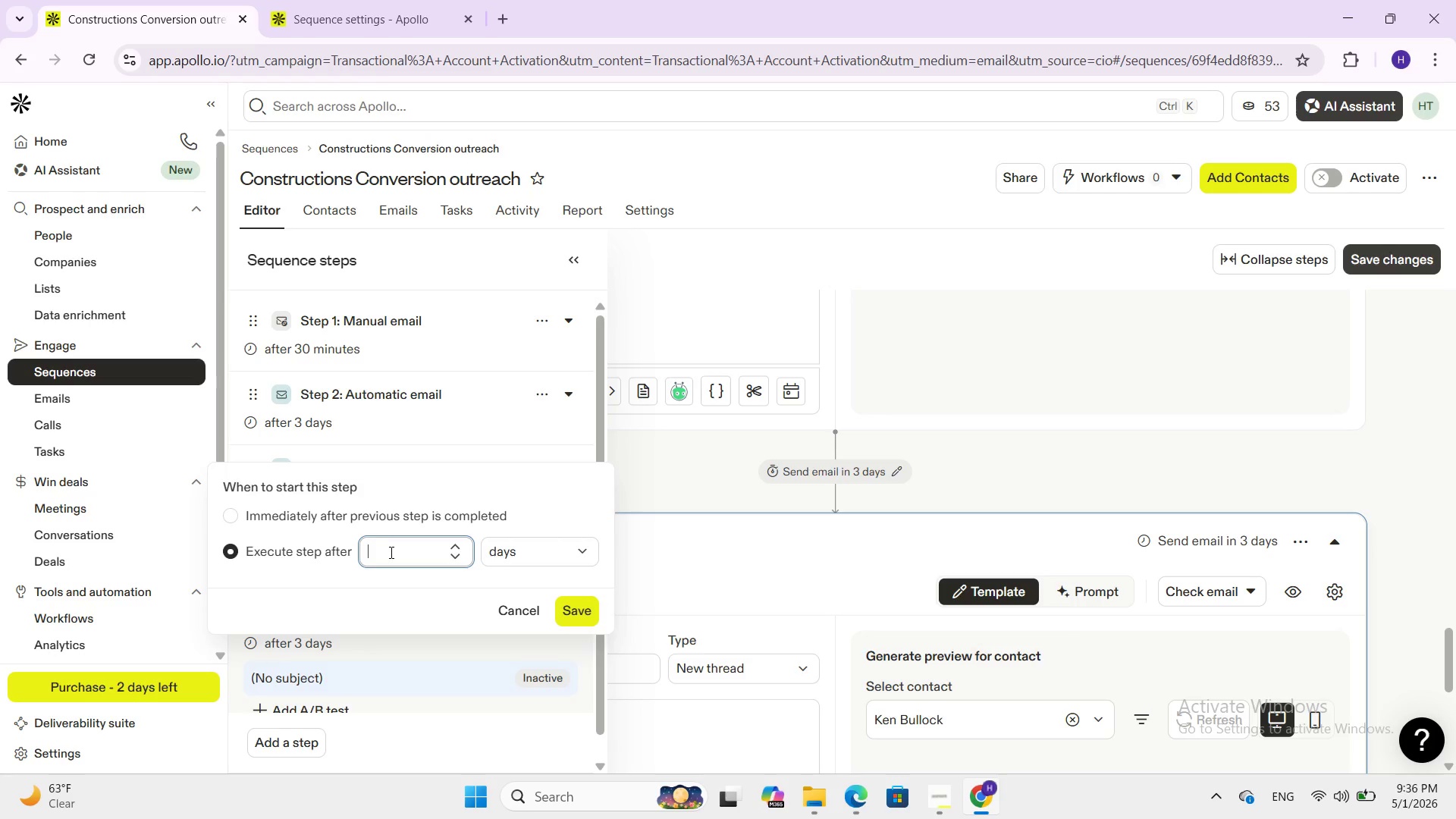 
key(Numpad5)
 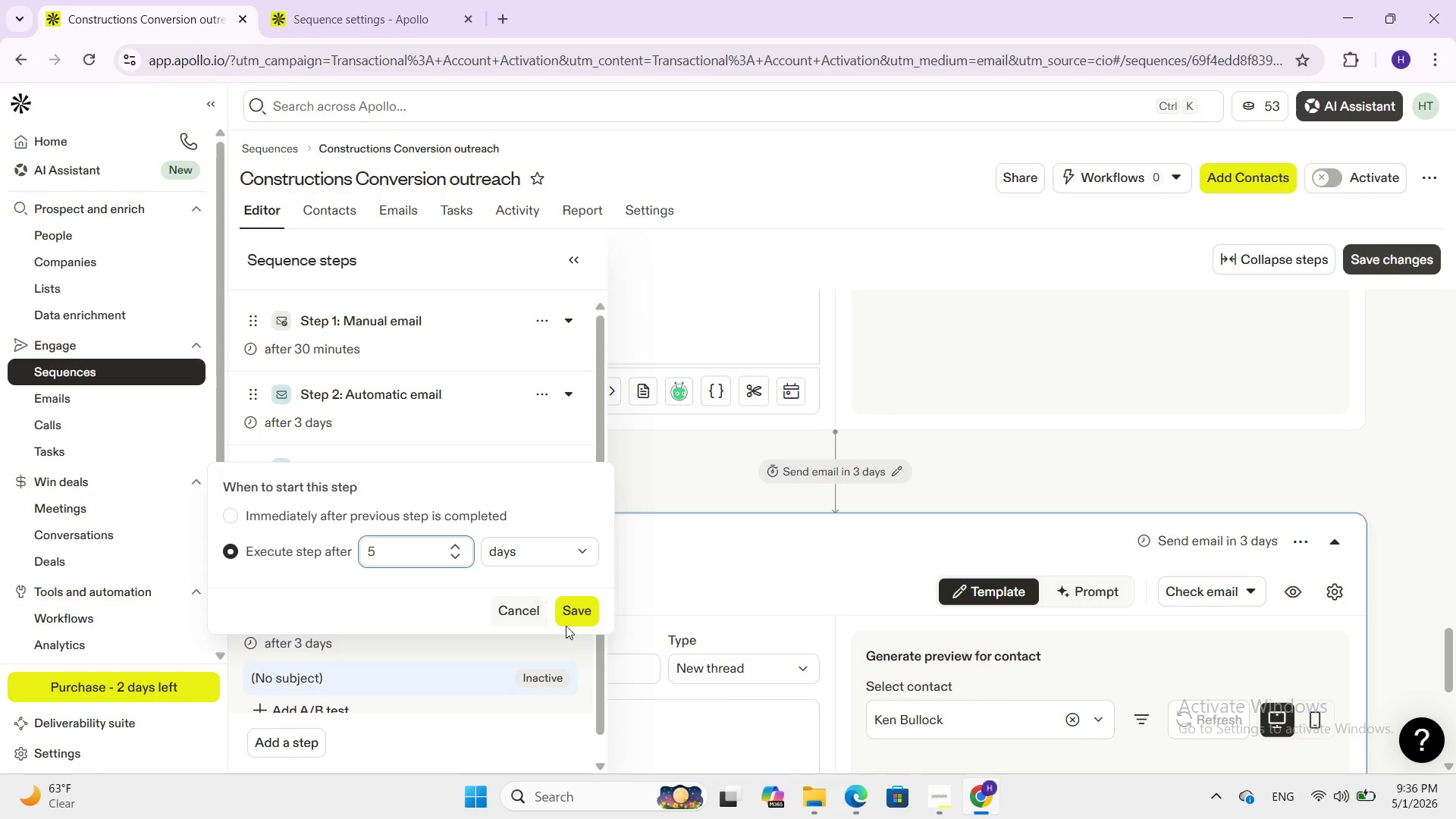 
left_click([576, 607])
 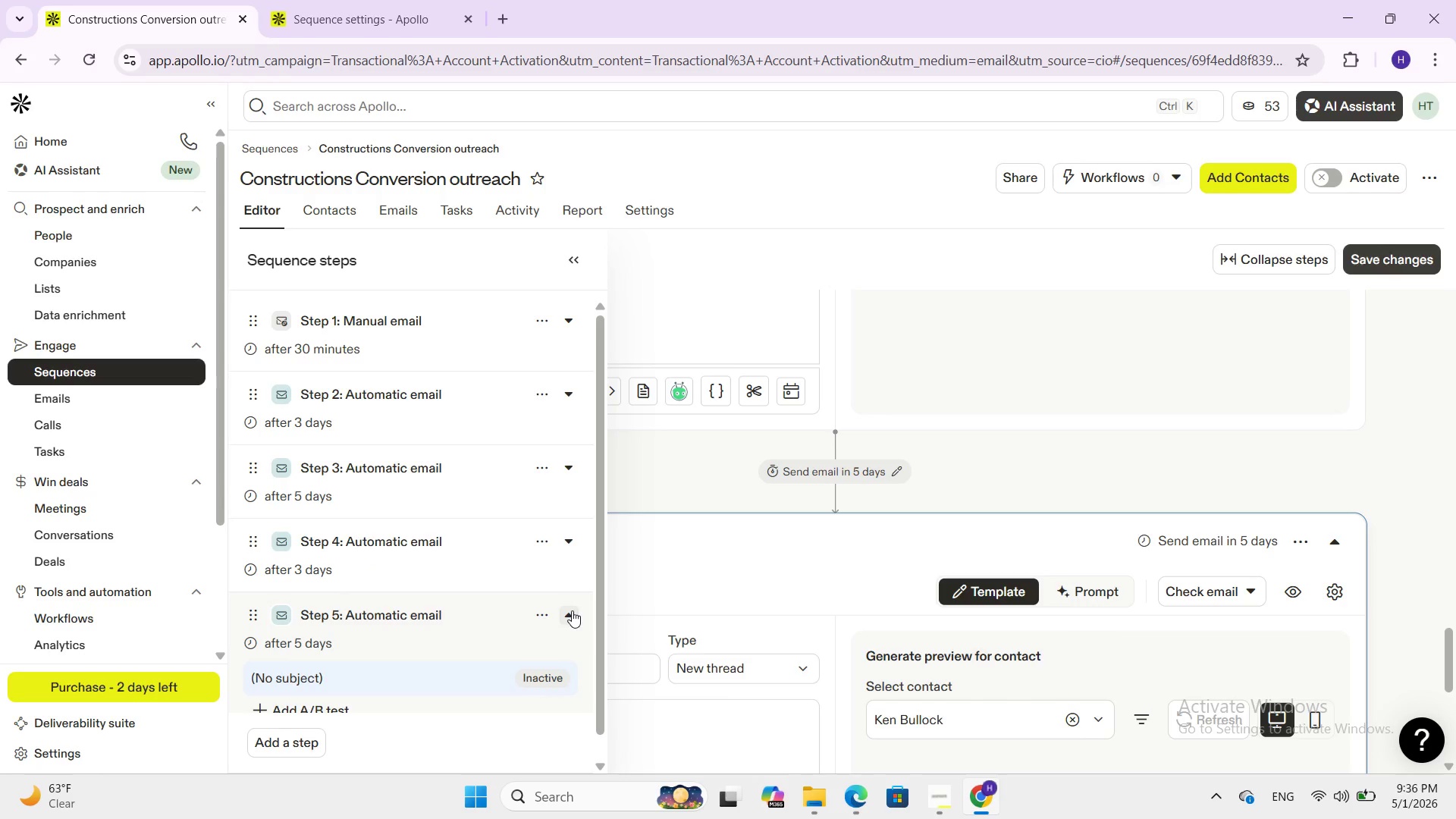 
scroll: coordinate [572, 610], scroll_direction: down, amount: 2.0
 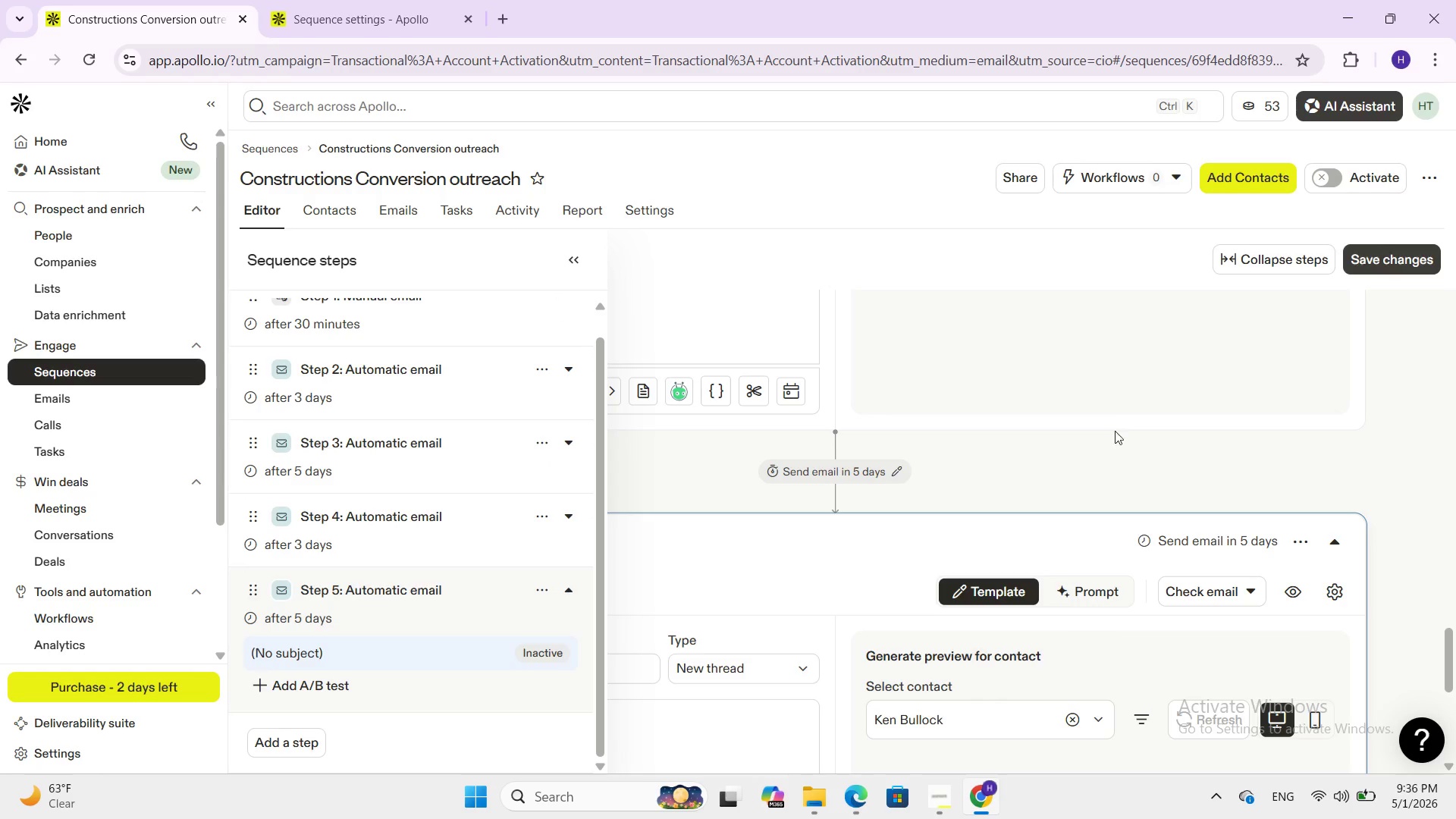 
left_click([1106, 415])
 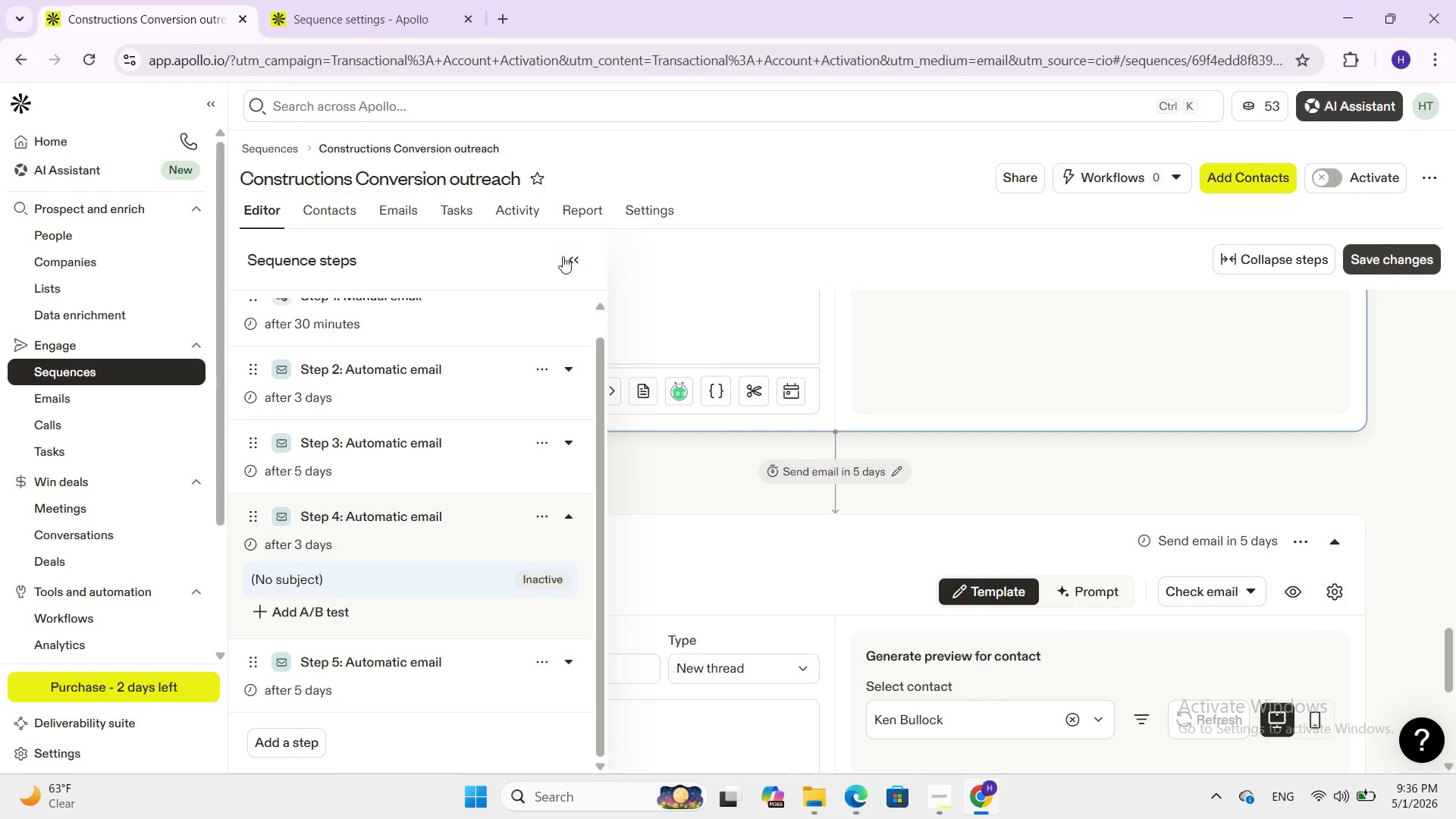 
left_click([581, 261])
 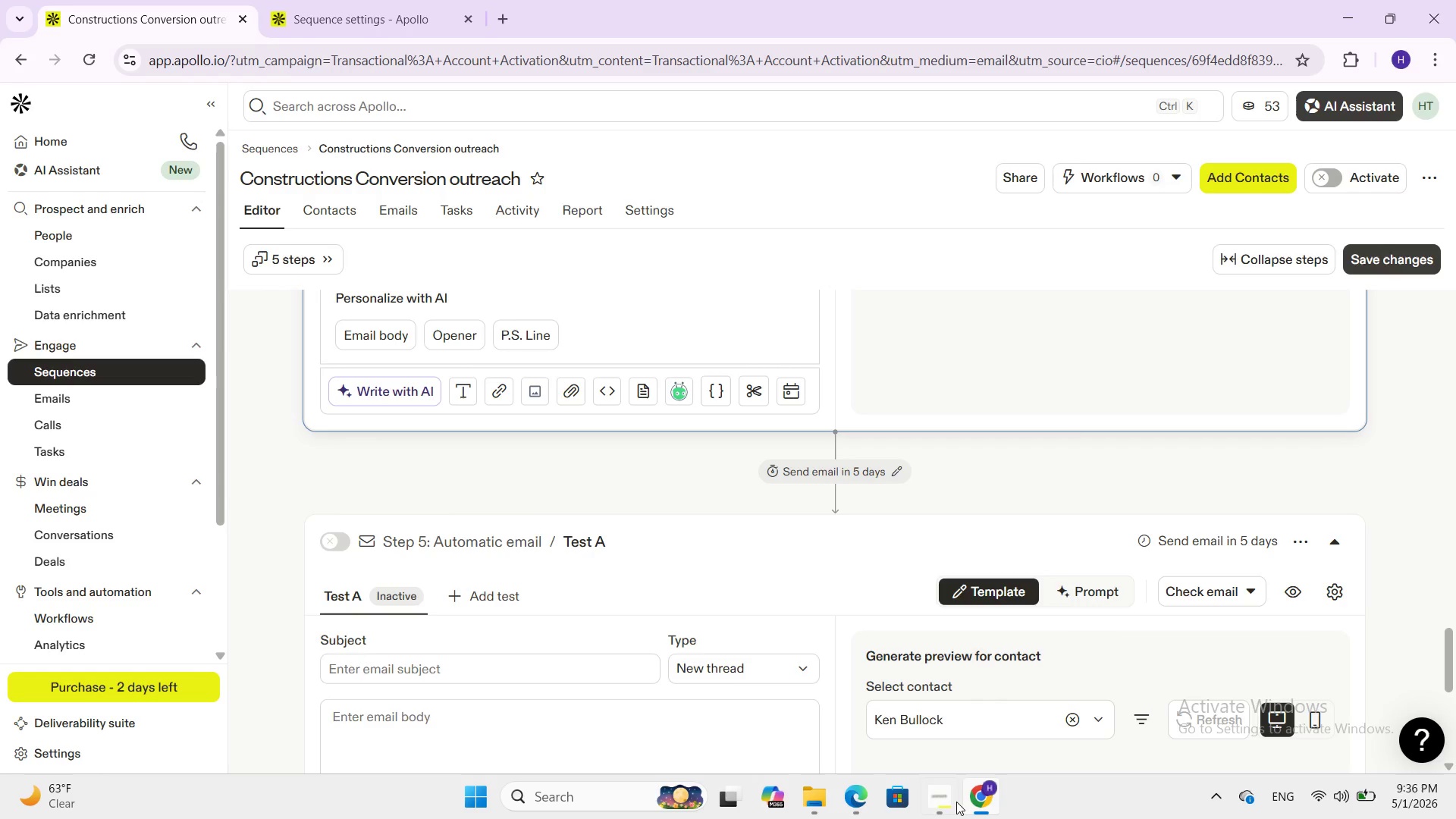 
left_click([949, 802])